 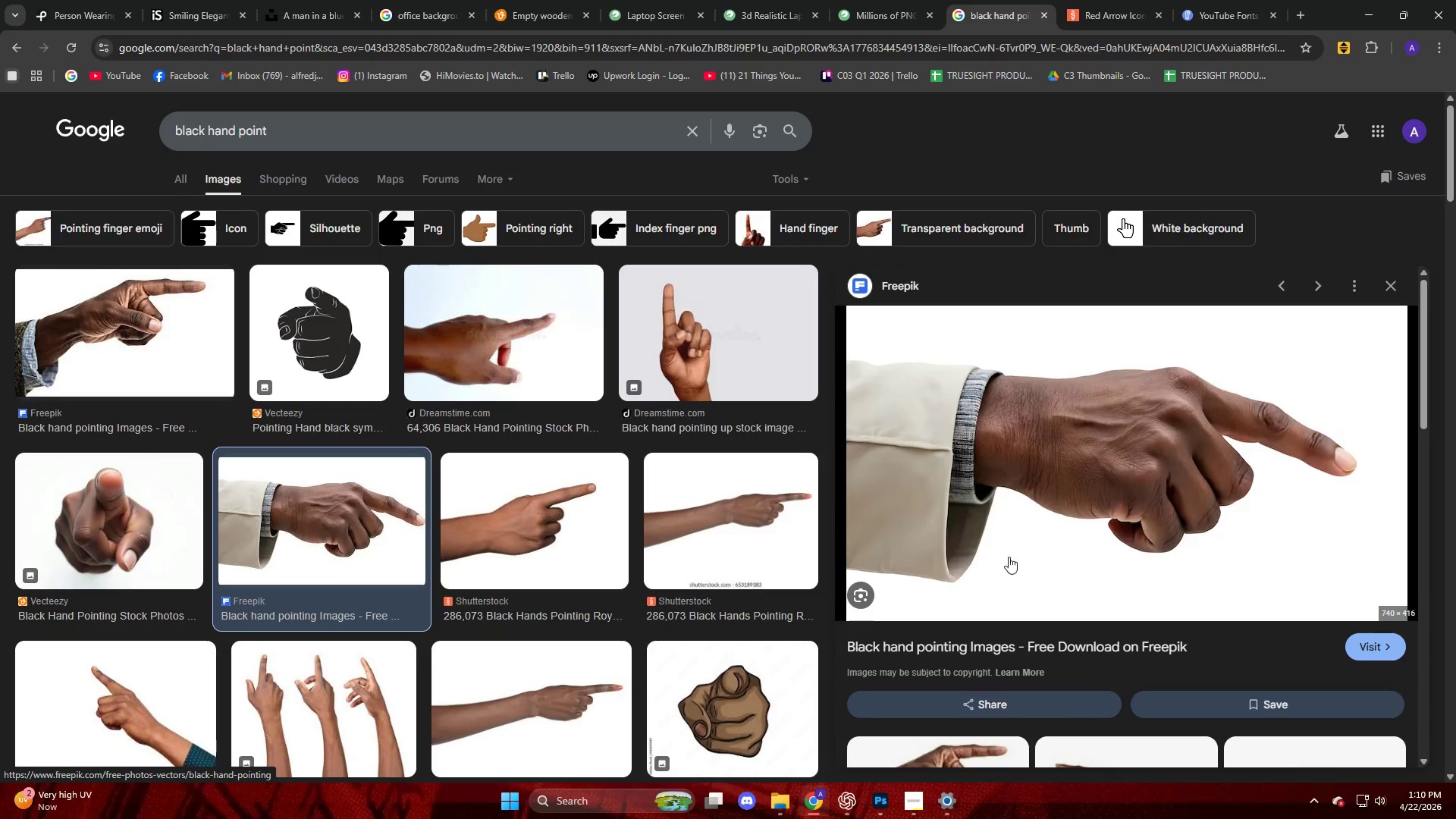 
scroll: coordinate [714, 487], scroll_direction: none, amount: 0.0
 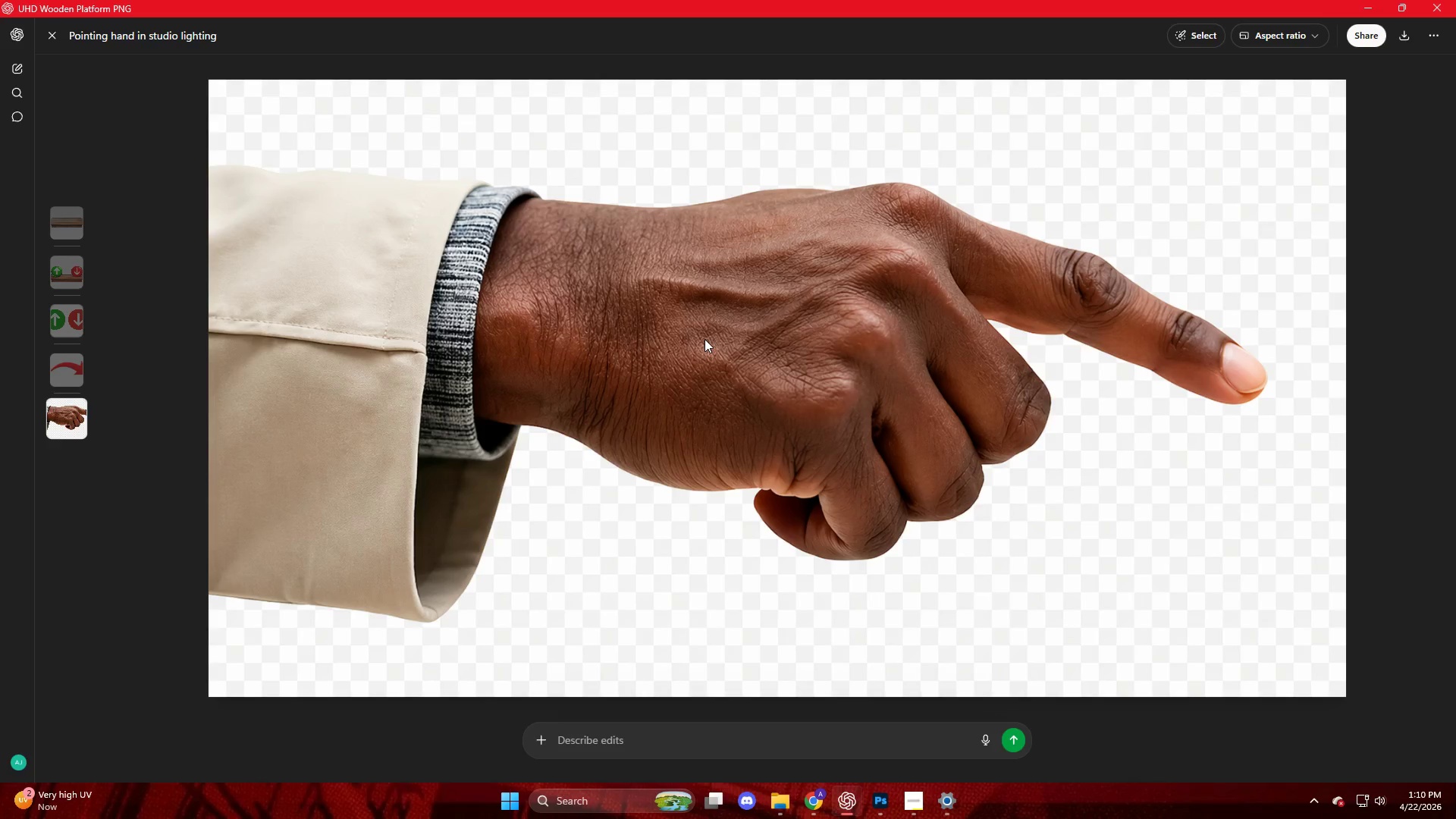 
key(Escape)
 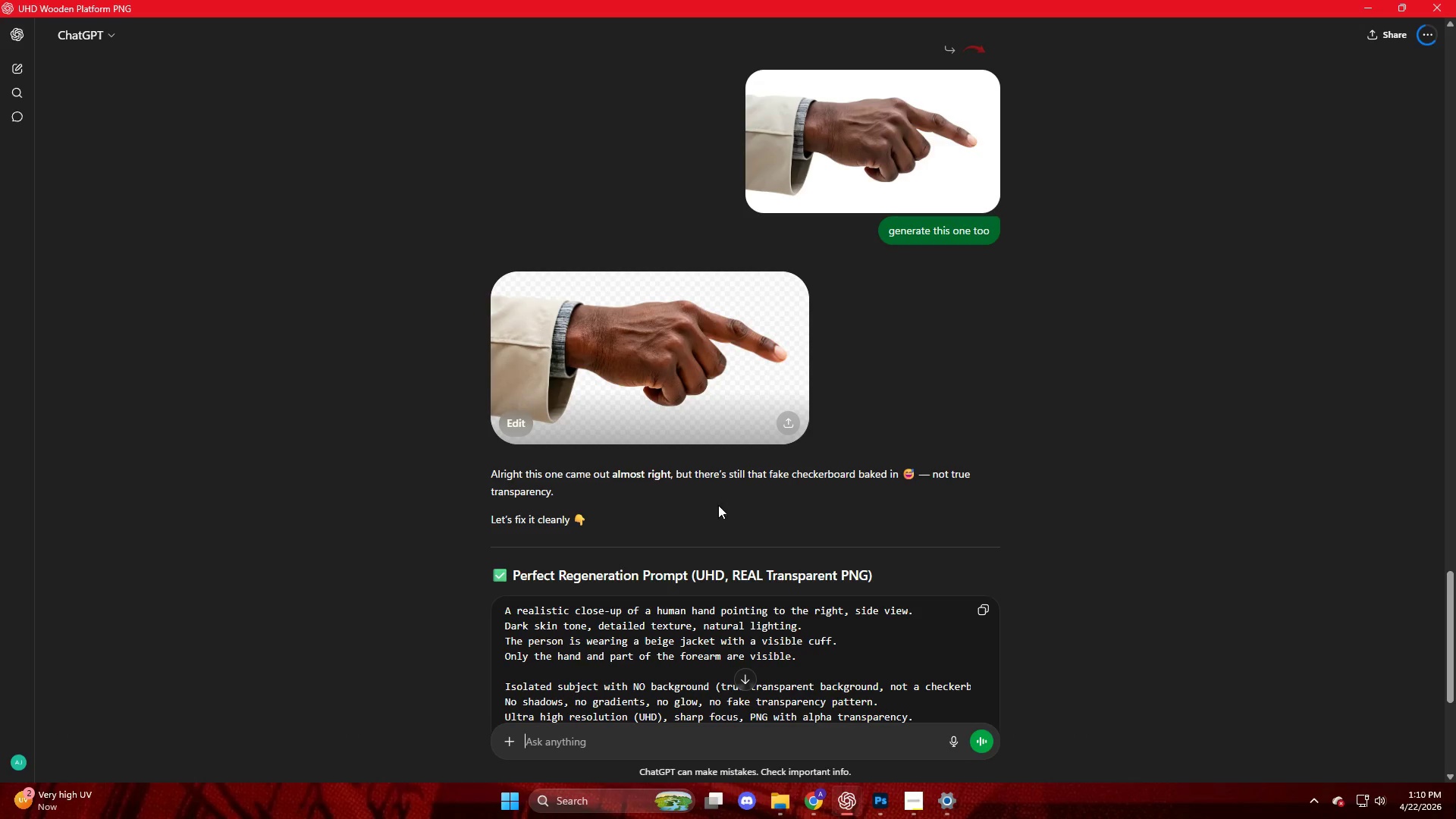 
left_click([729, 749])
 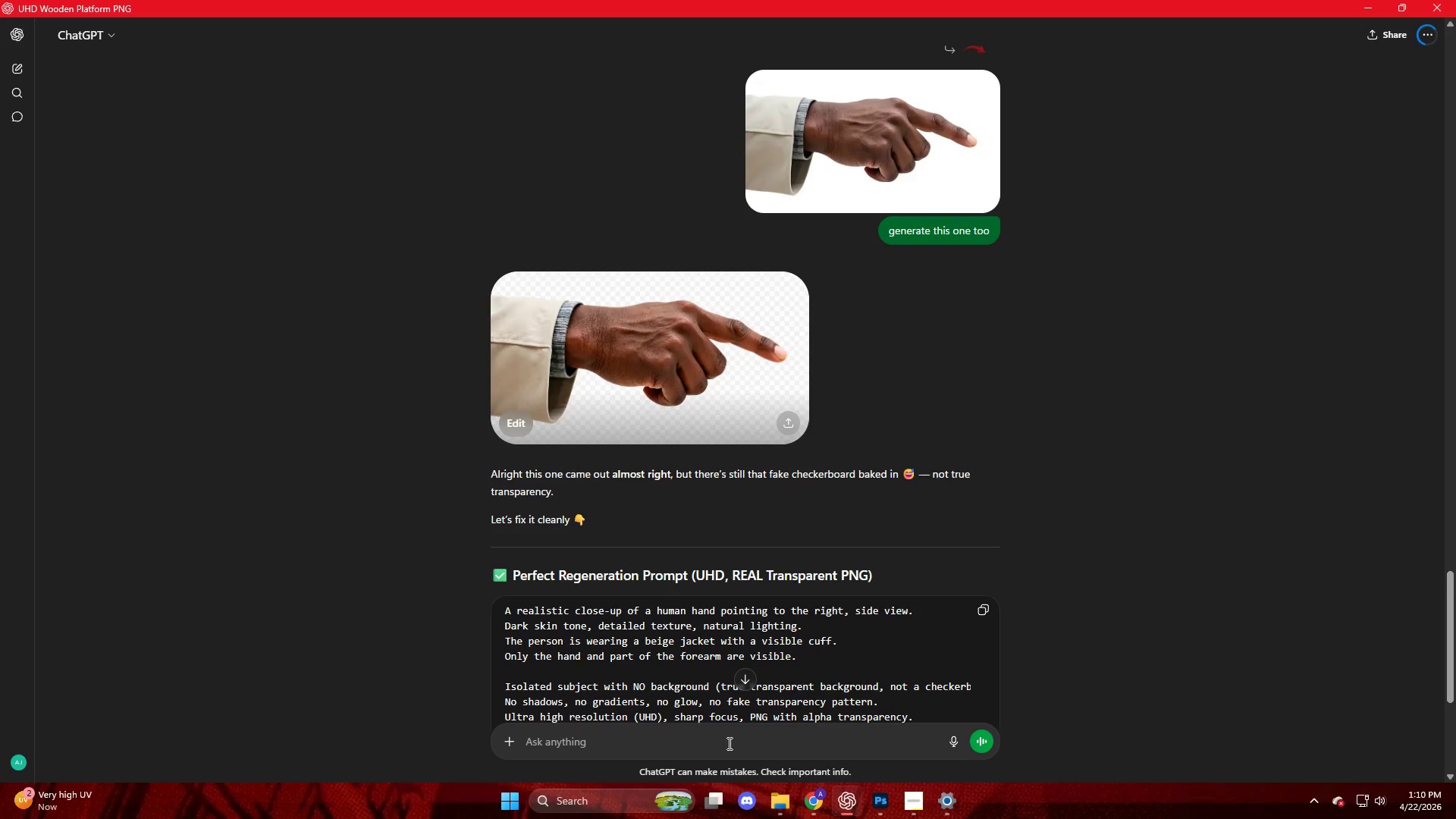 
type(dit)
key(Backspace)
key(Backspace)
type(on)
key(Backspace)
key(Backspace)
key(Backspace)
type(b)
key(Backspace)
type(put back the background)
 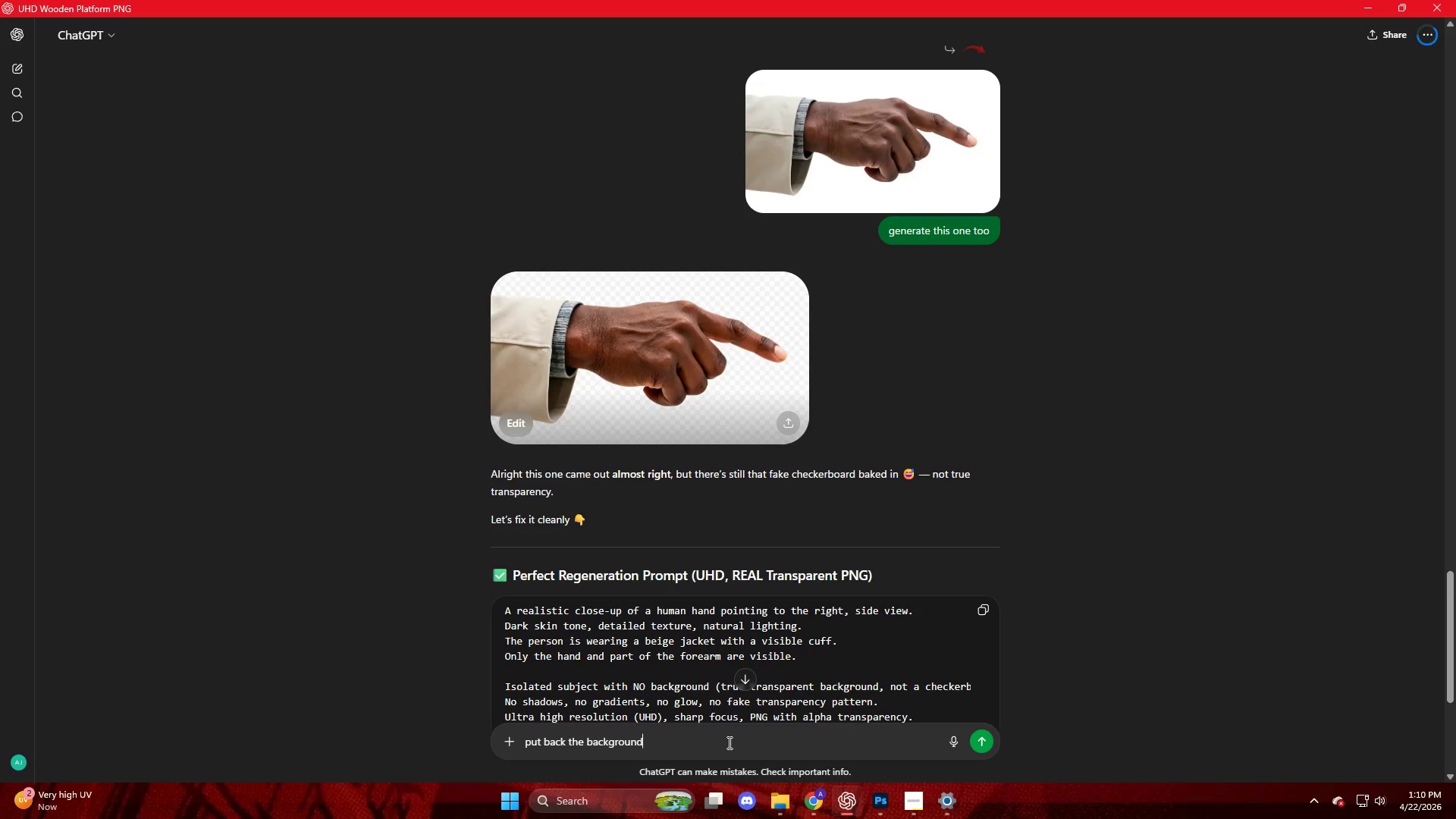 
key(Enter)
 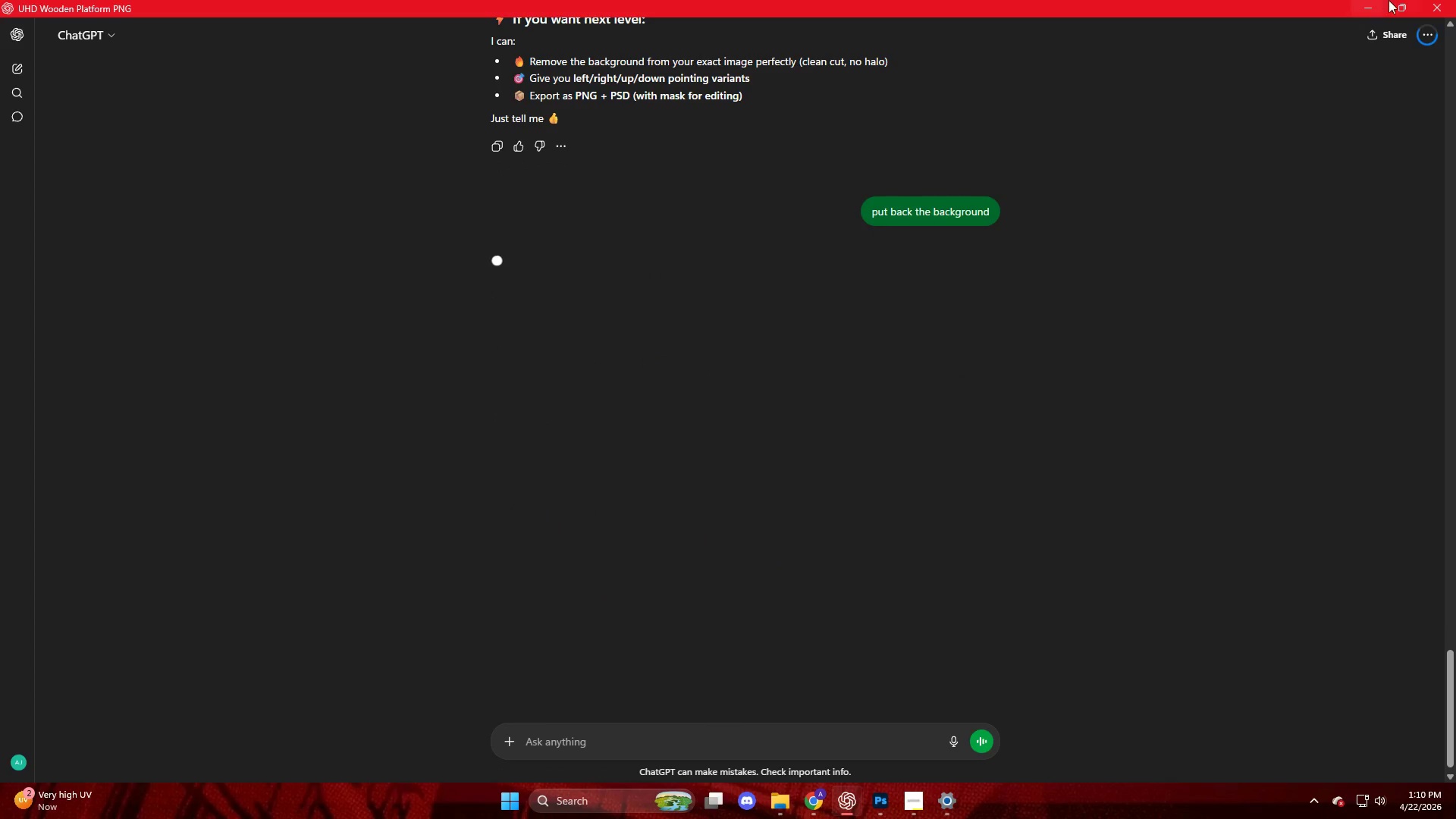 
left_click([1370, 5])
 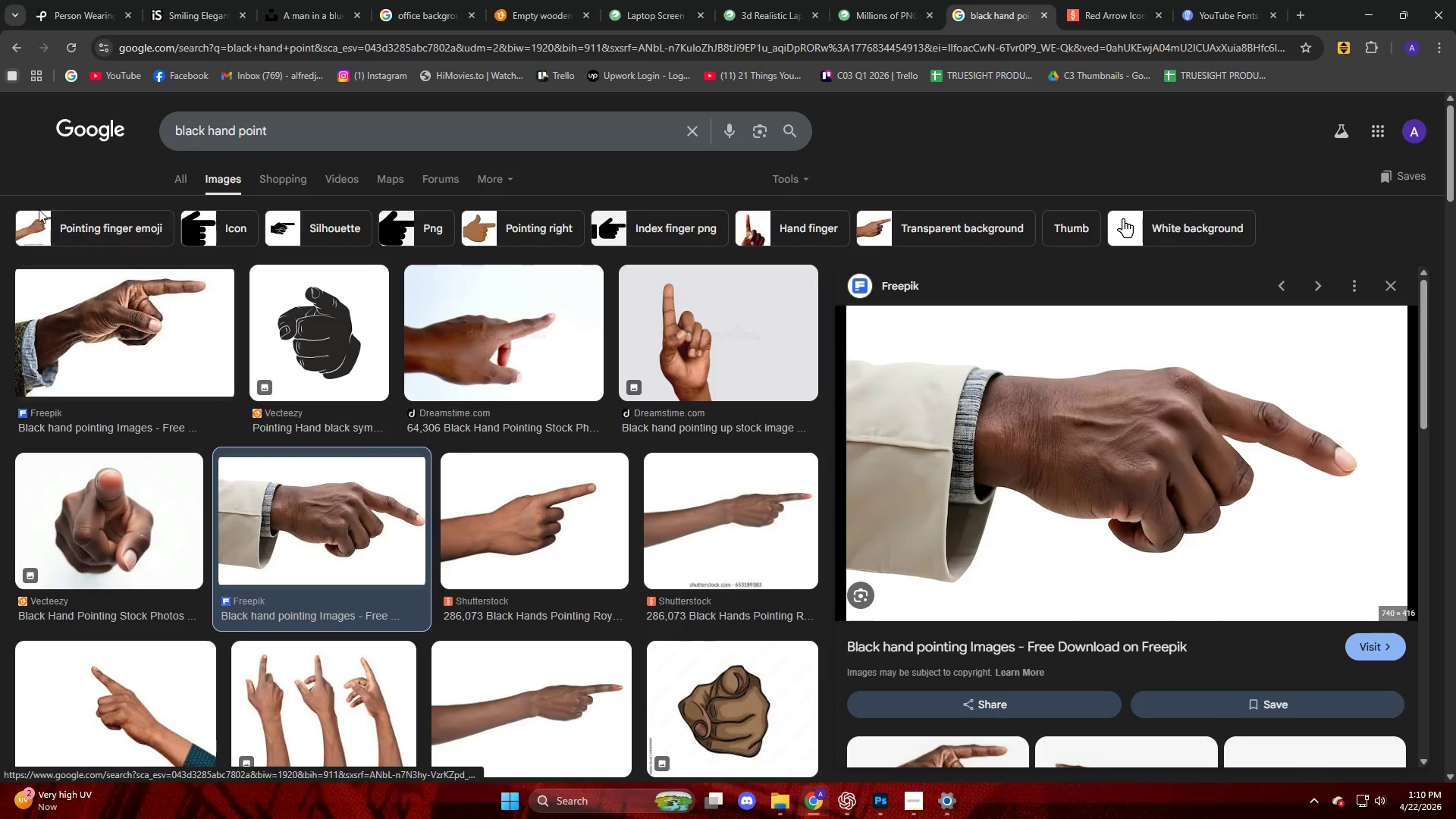 
left_click([0, 142])
 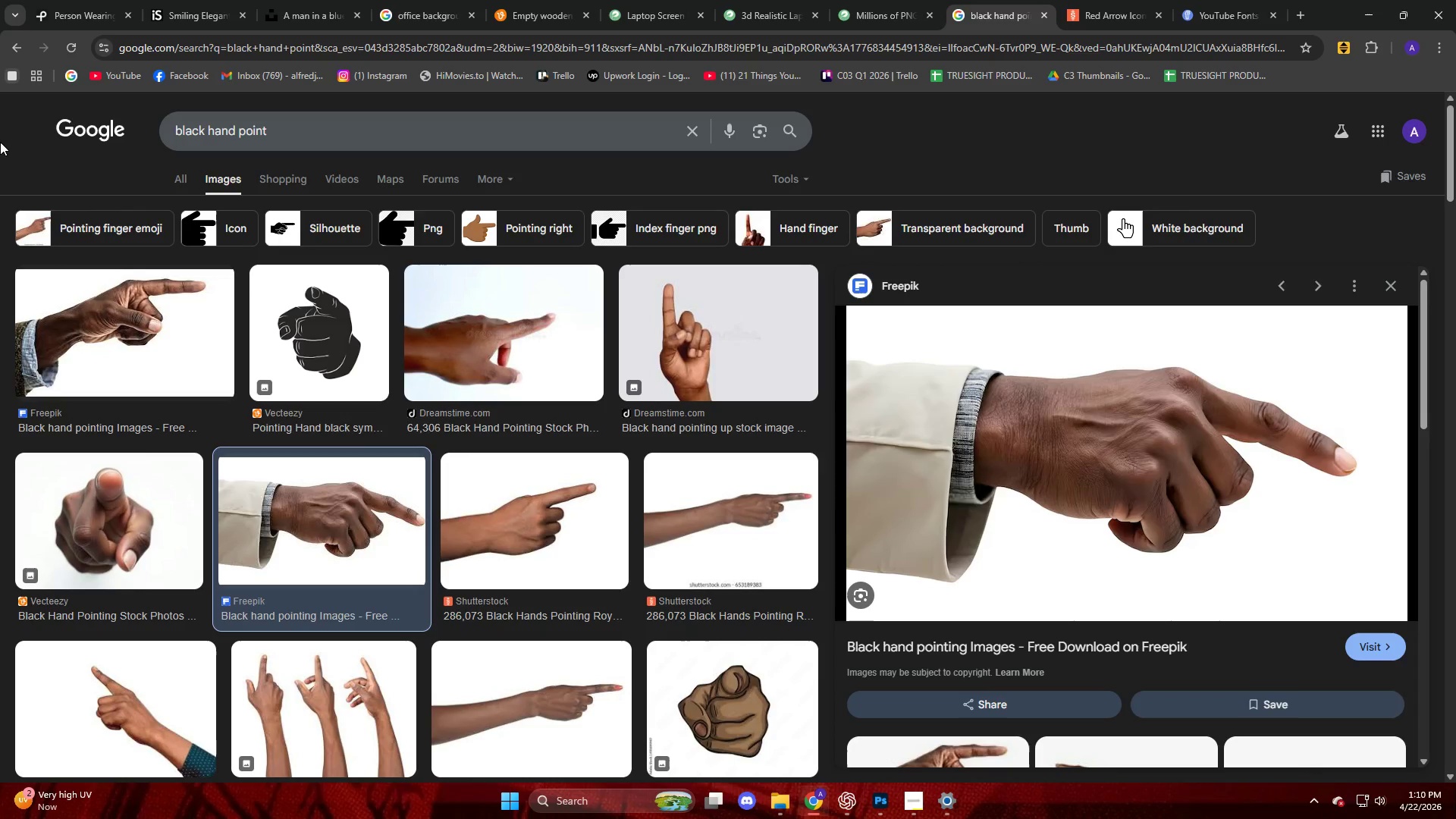 
wait(21.48)
 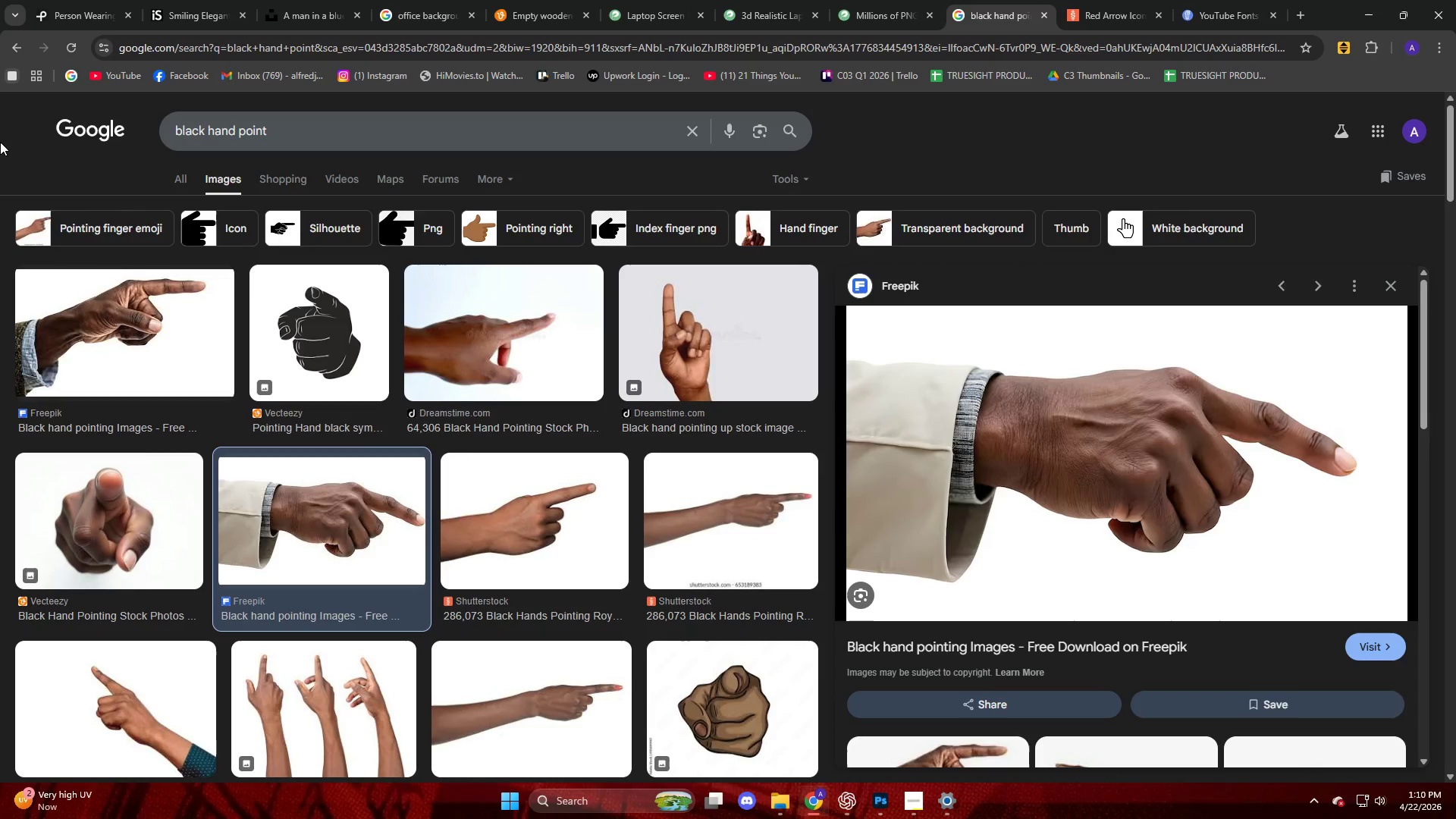 
left_click([921, 818])